 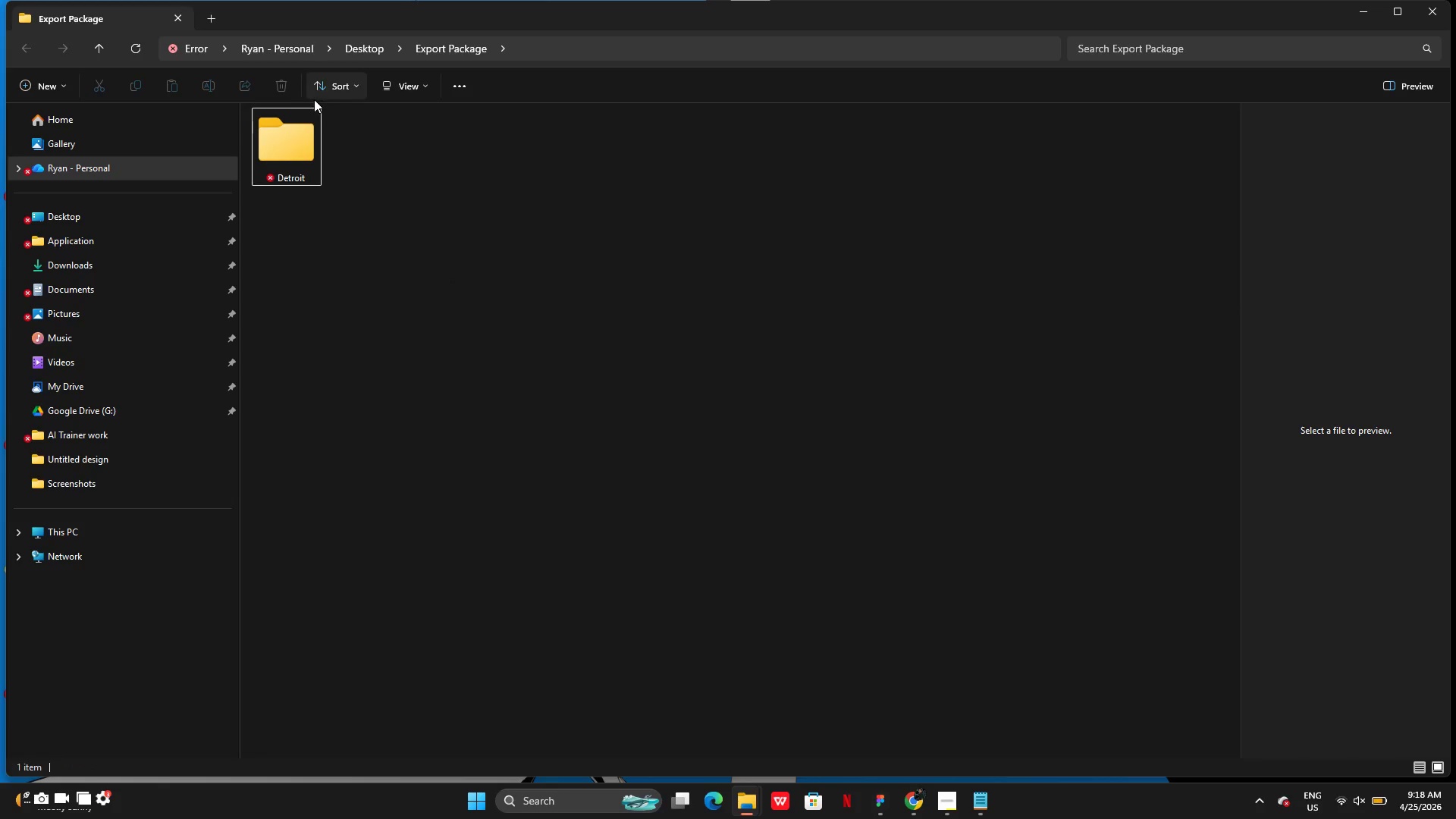 
left_click([51, 89])
 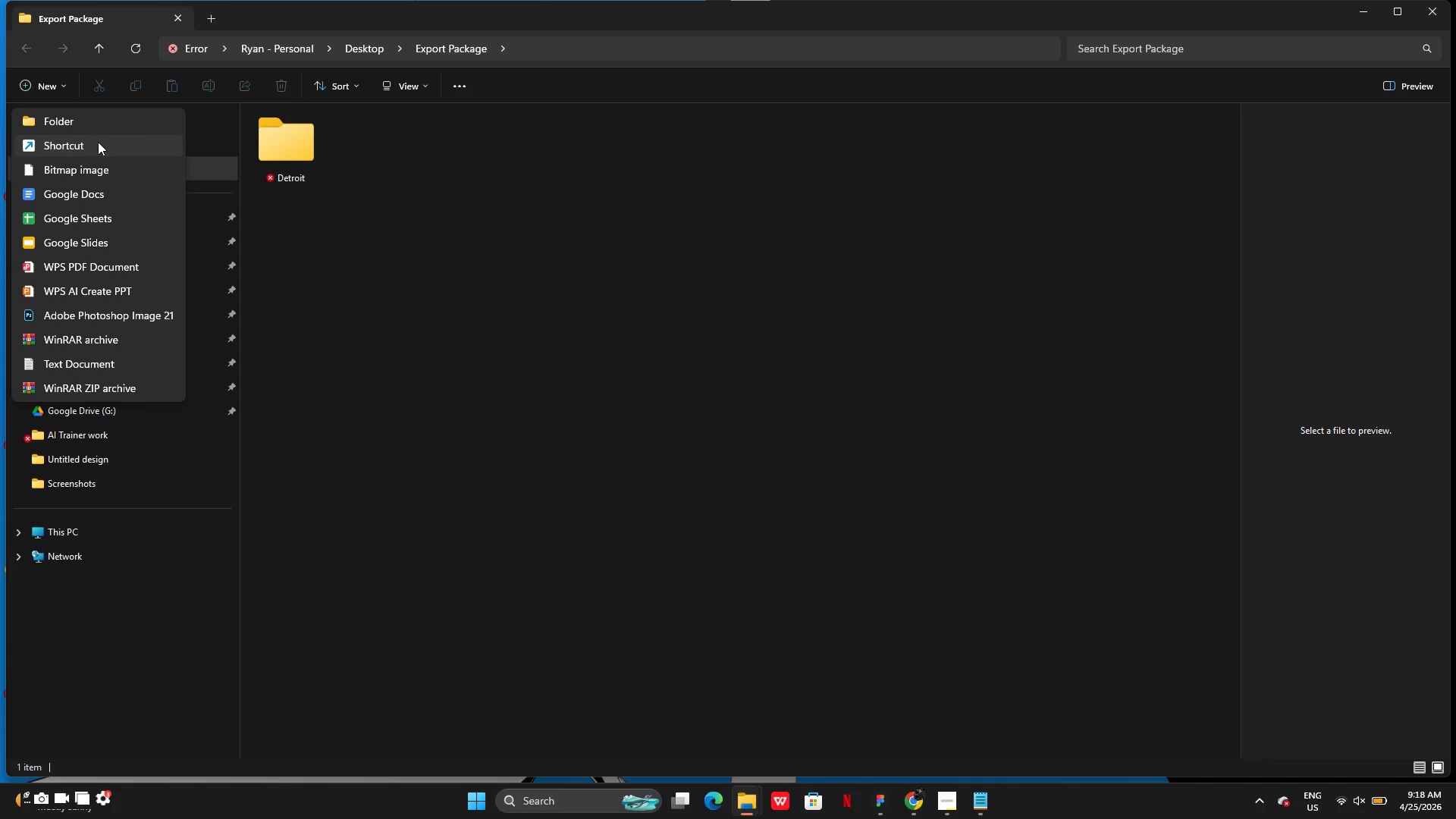 
left_click([57, 114])
 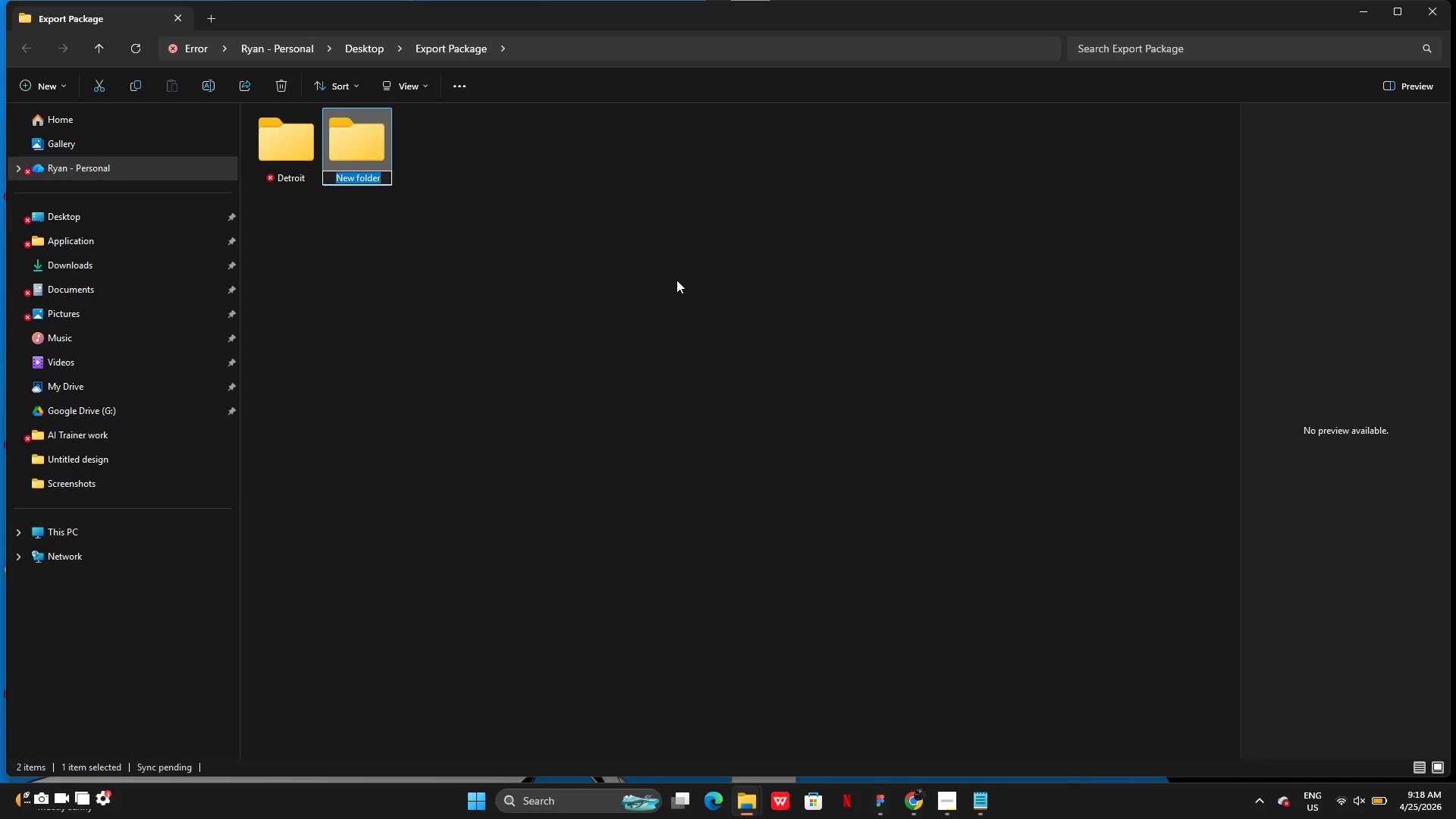 
type(AT)
key(Backspace)
type(tlanta)
 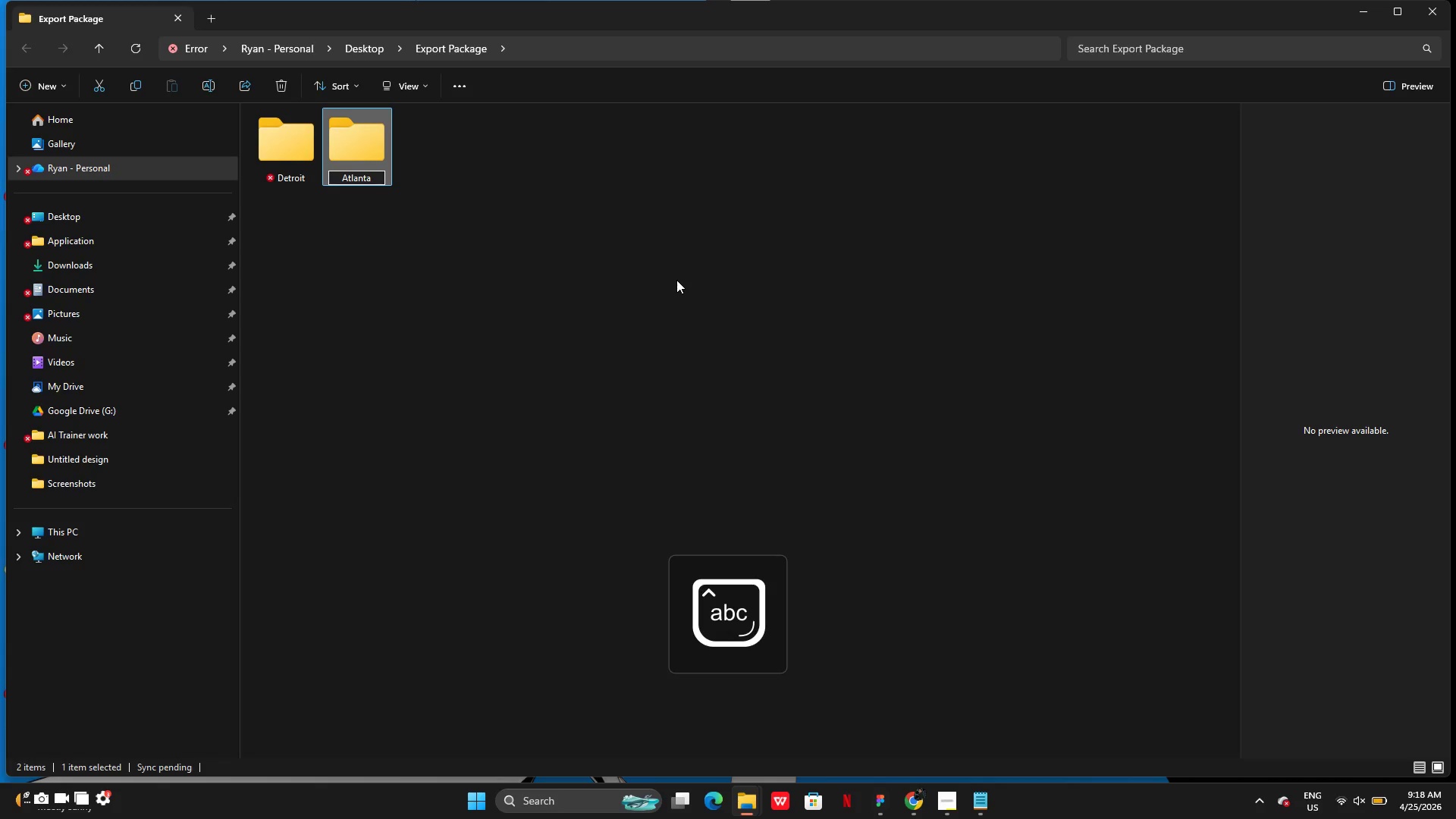 
key(Enter)